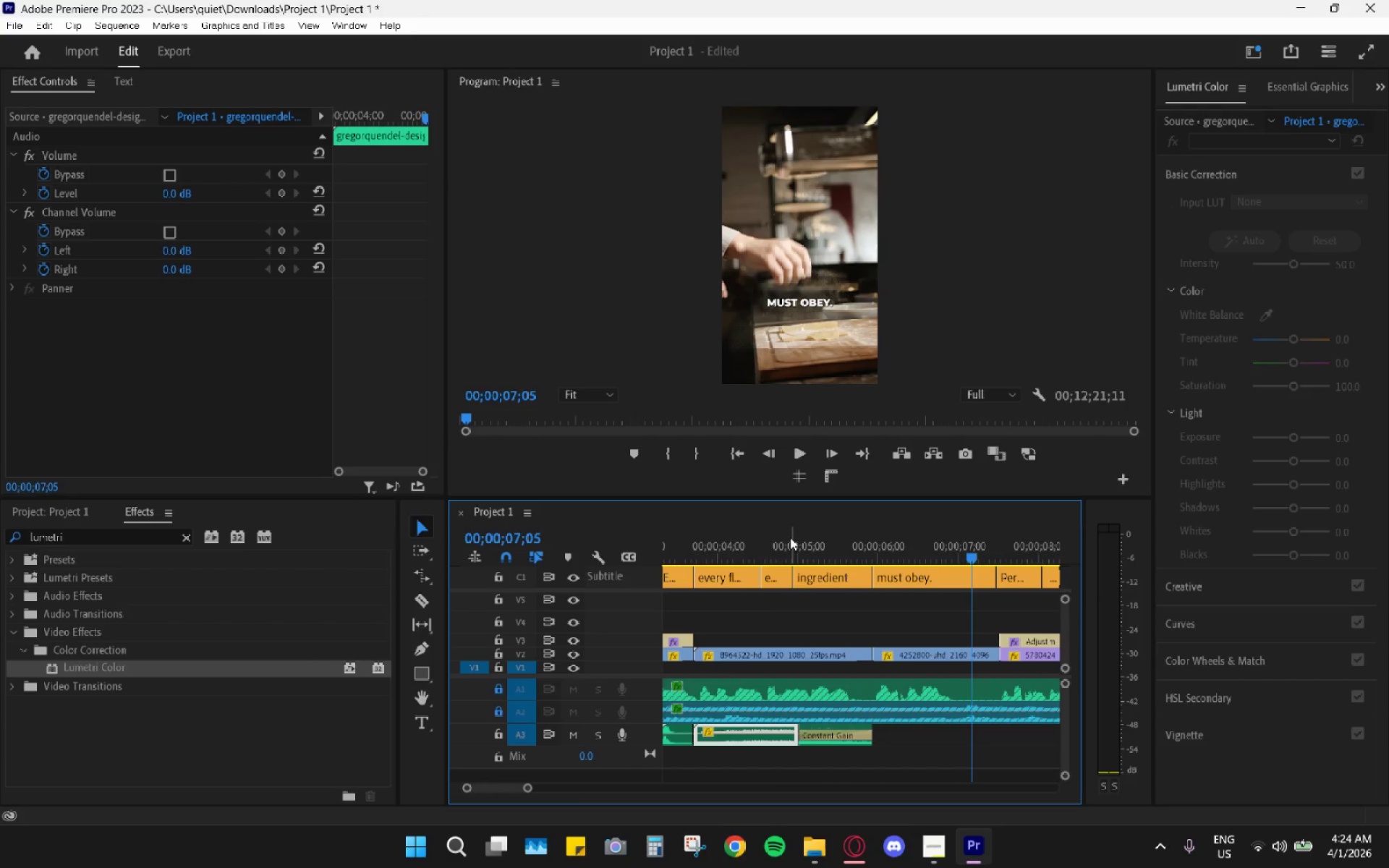 
left_click_drag(start_coordinate=[770, 526], to_coordinate=[715, 535])
 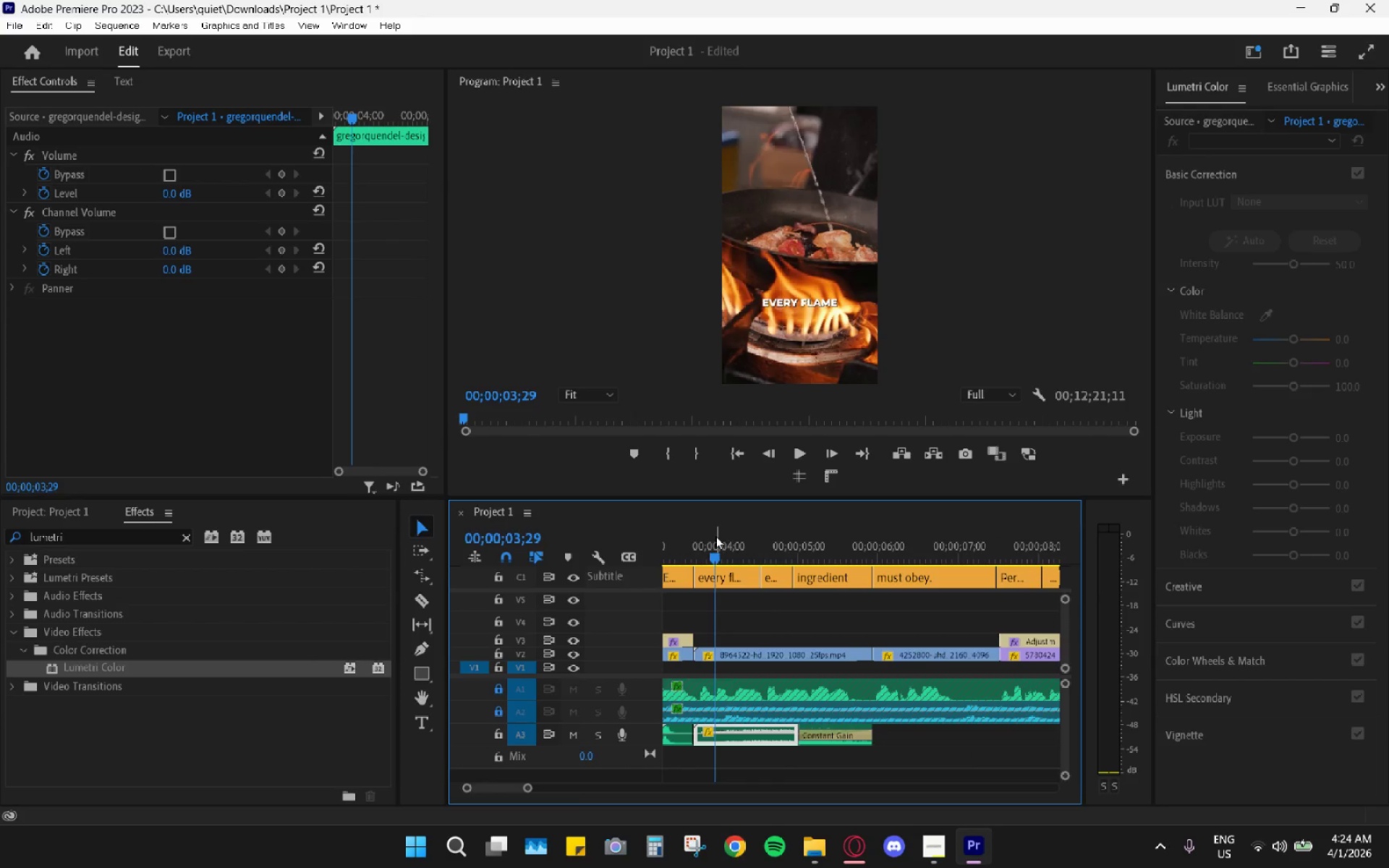 
key(Space)
 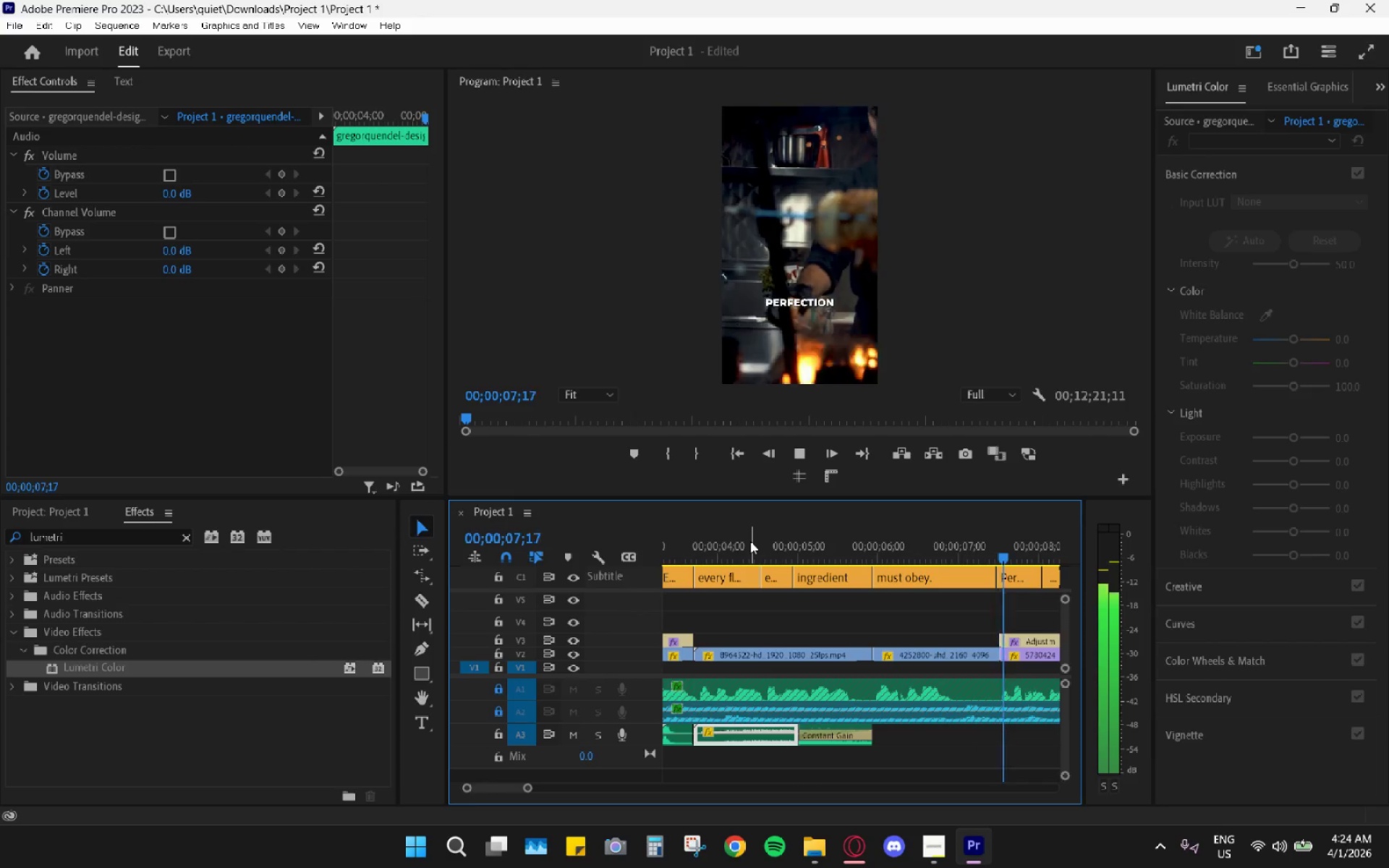 
key(Space)
 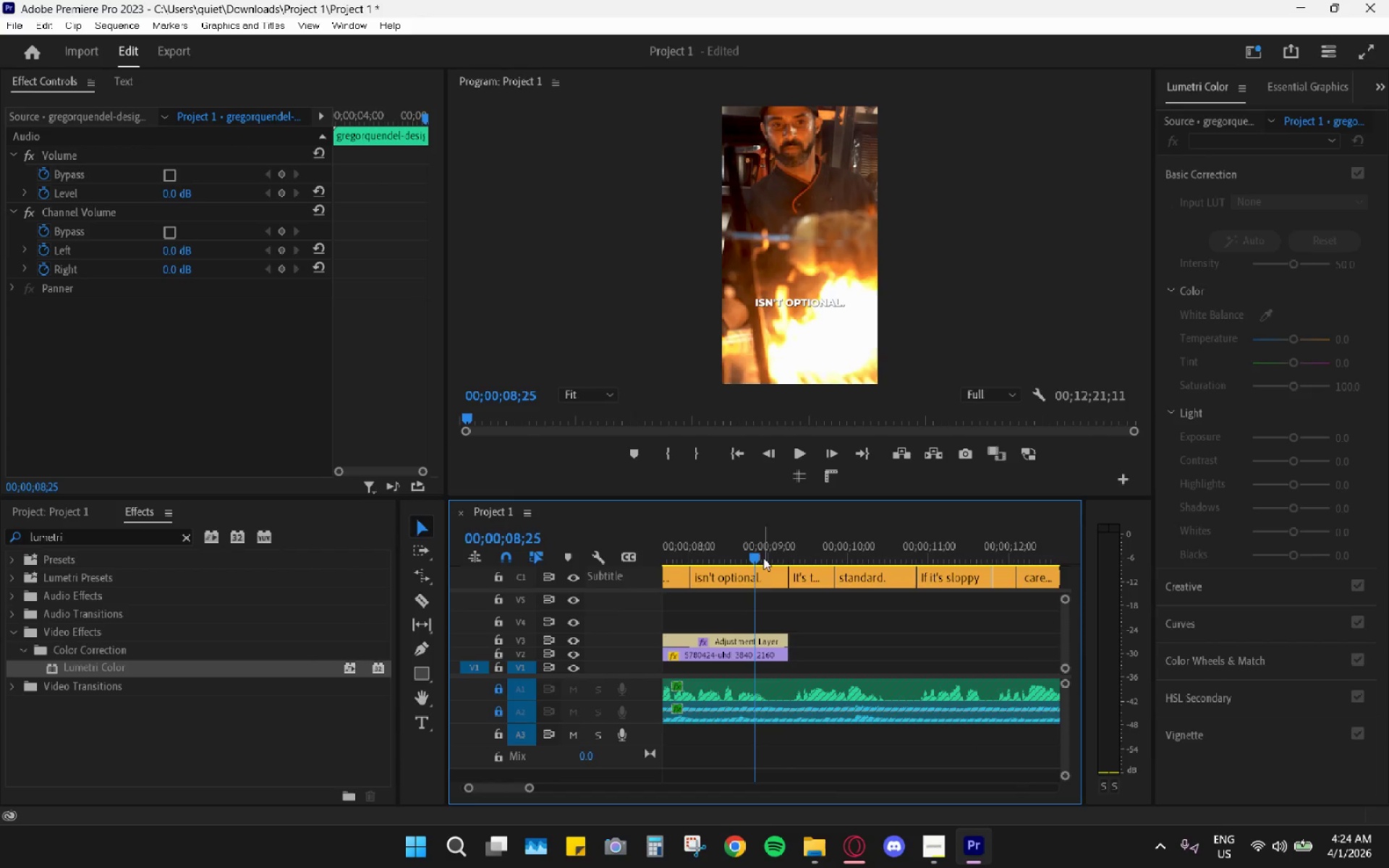 
hold_key(key=AltLeft, duration=0.78)
scroll: coordinate [748, 593], scroll_direction: down, amount: 9.0
 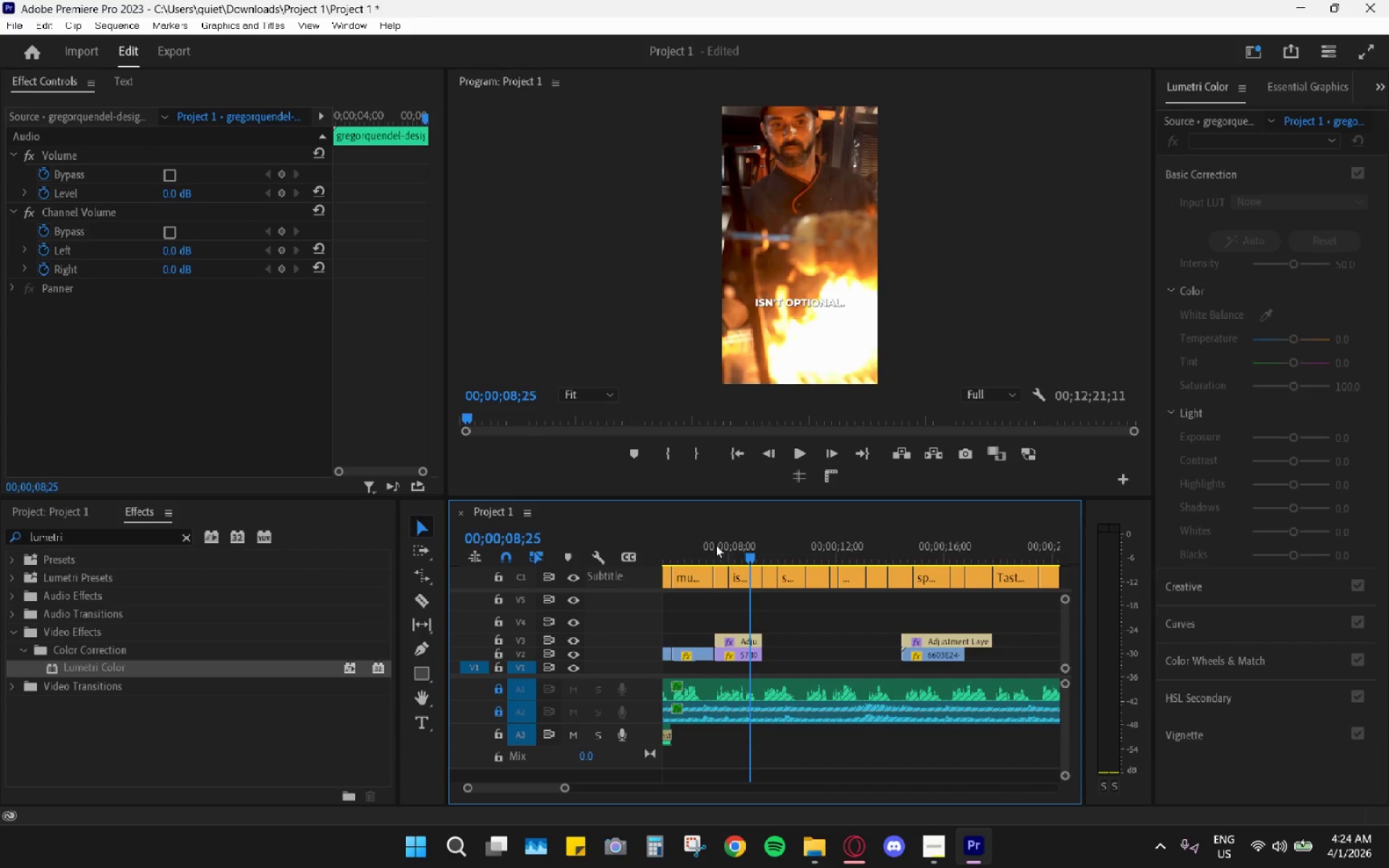 
left_click_drag(start_coordinate=[713, 542], to_coordinate=[599, 542])
 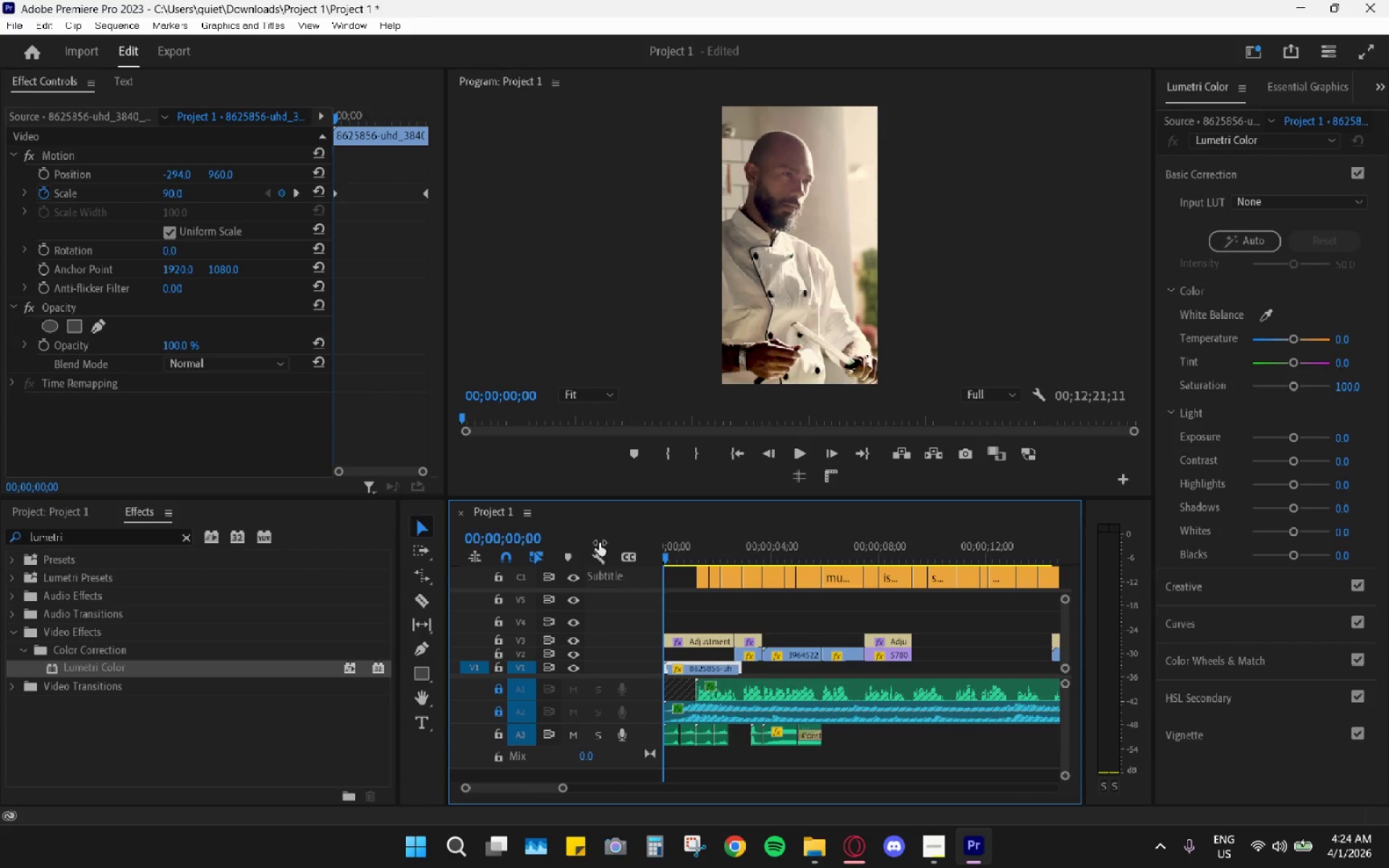 
key(Space)
 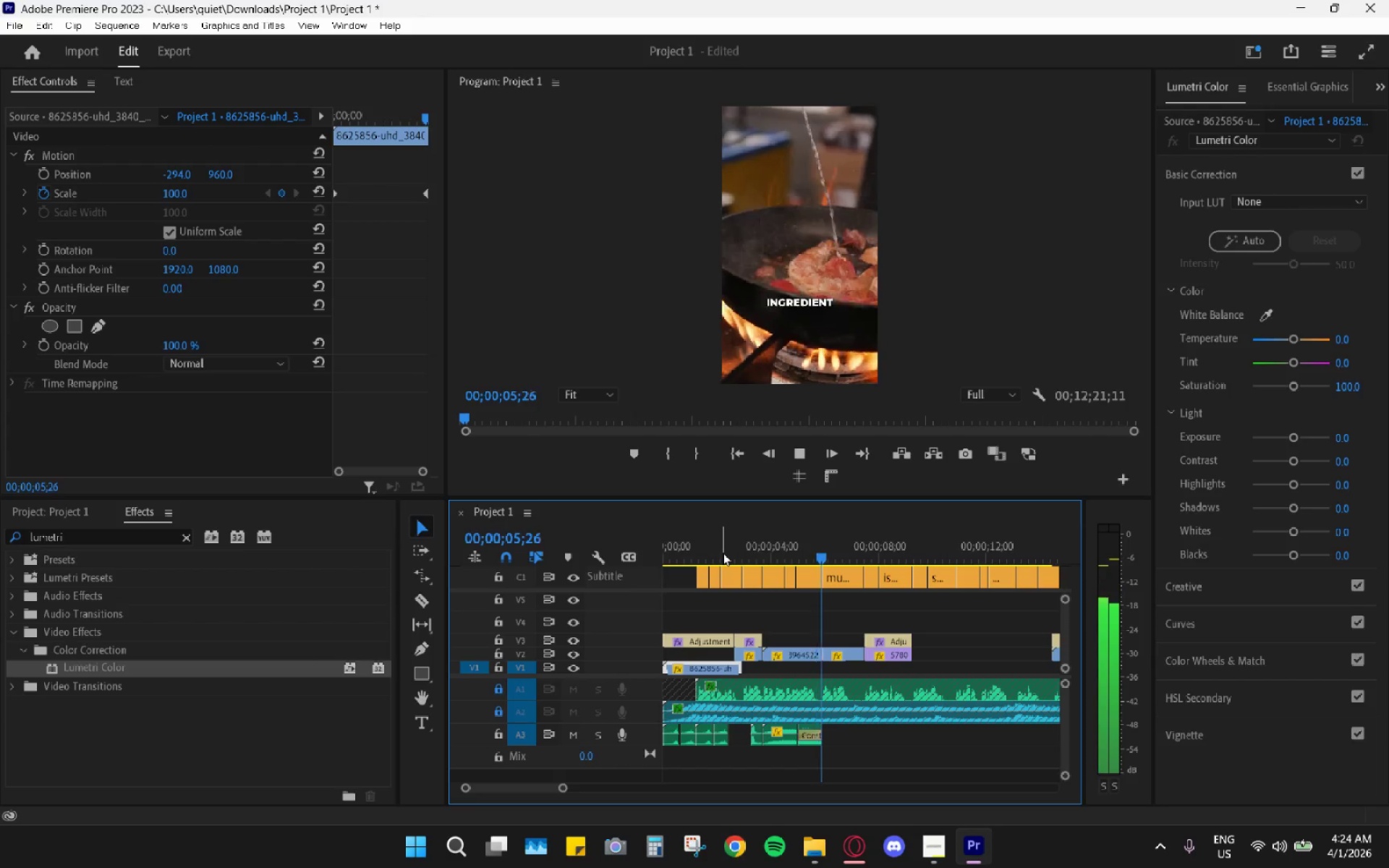 
wait(10.97)
 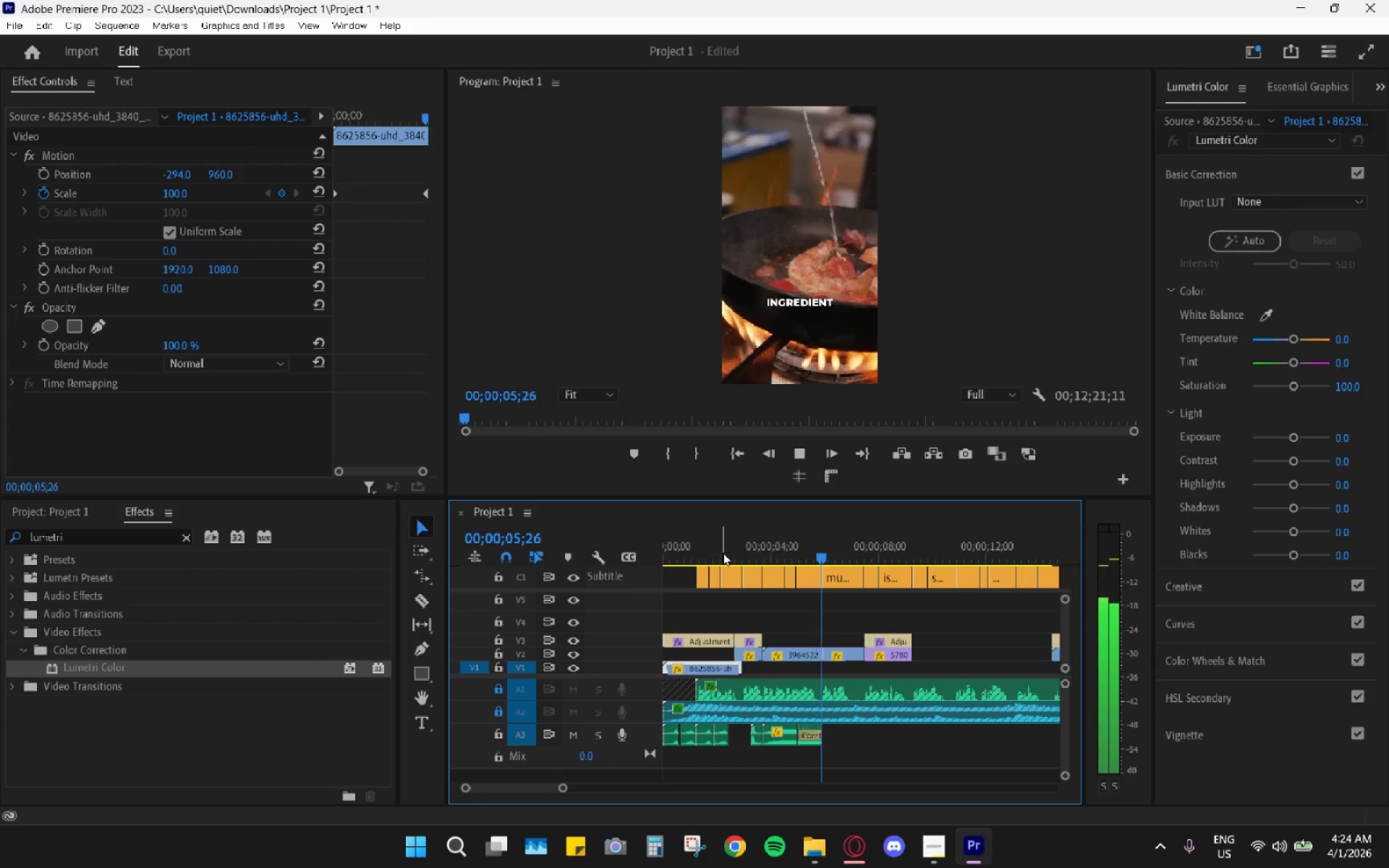 
key(Space)
 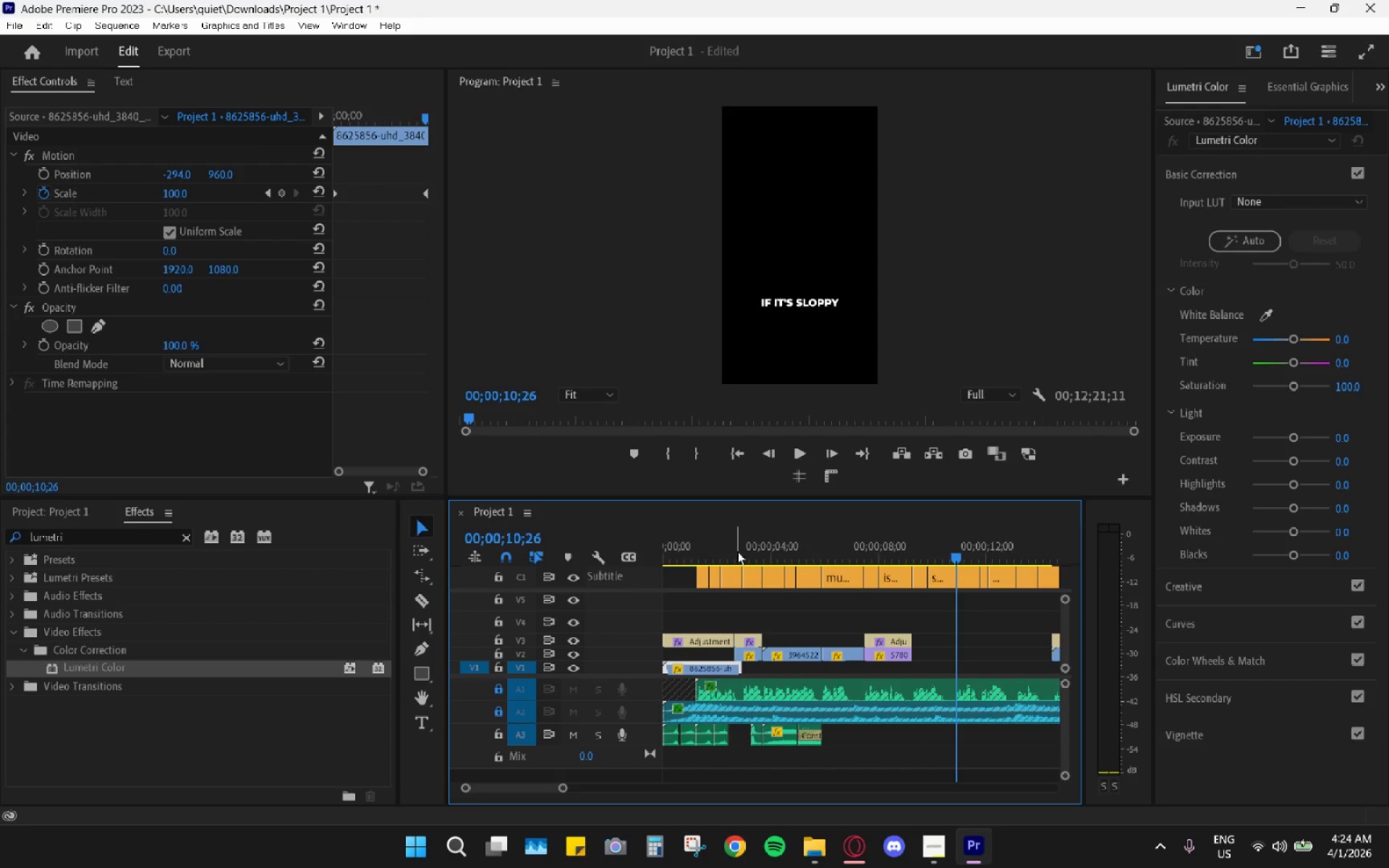 
left_click_drag(start_coordinate=[733, 550], to_coordinate=[676, 543])
 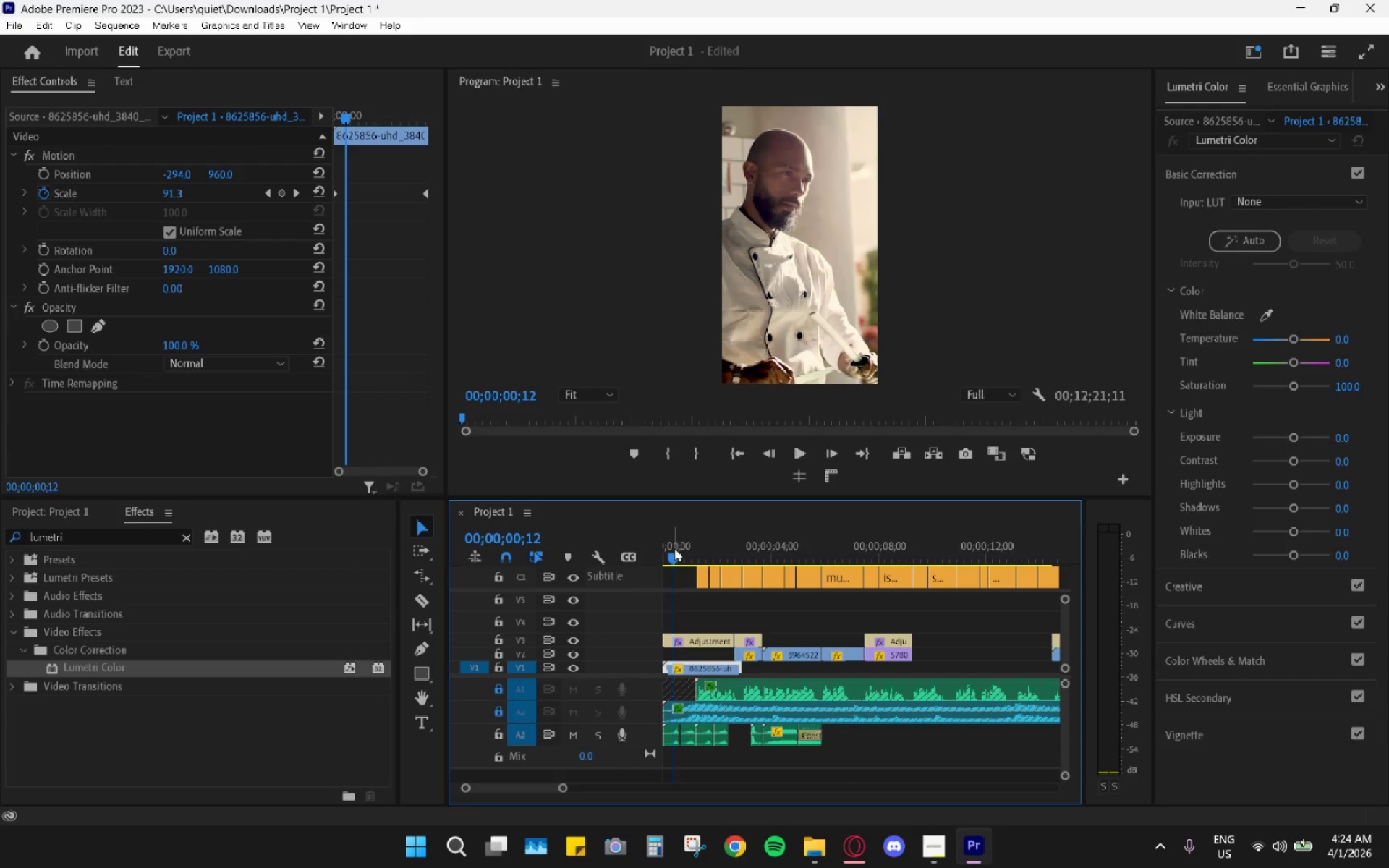 
key(Space)
 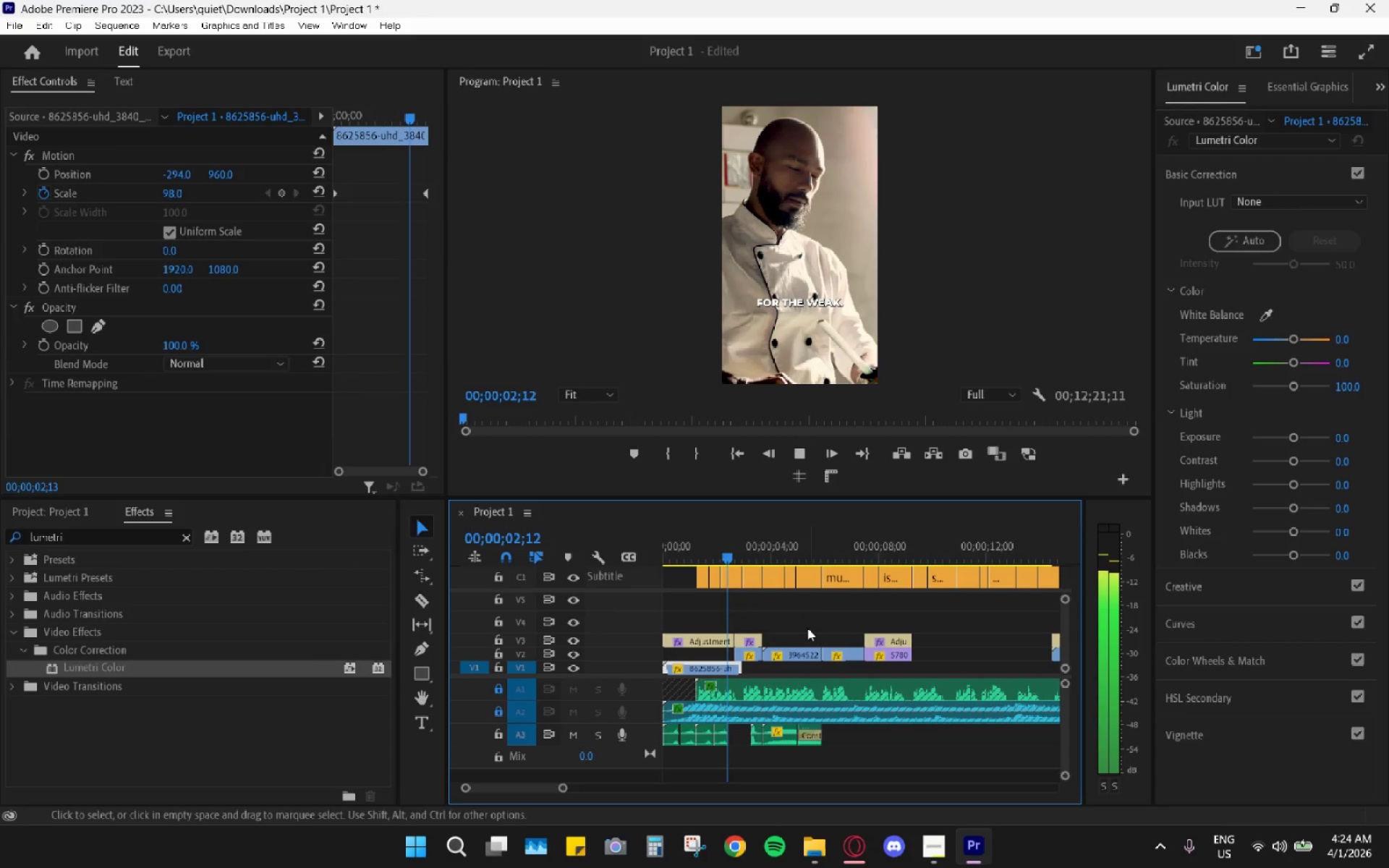 
mouse_move([867, 650])
 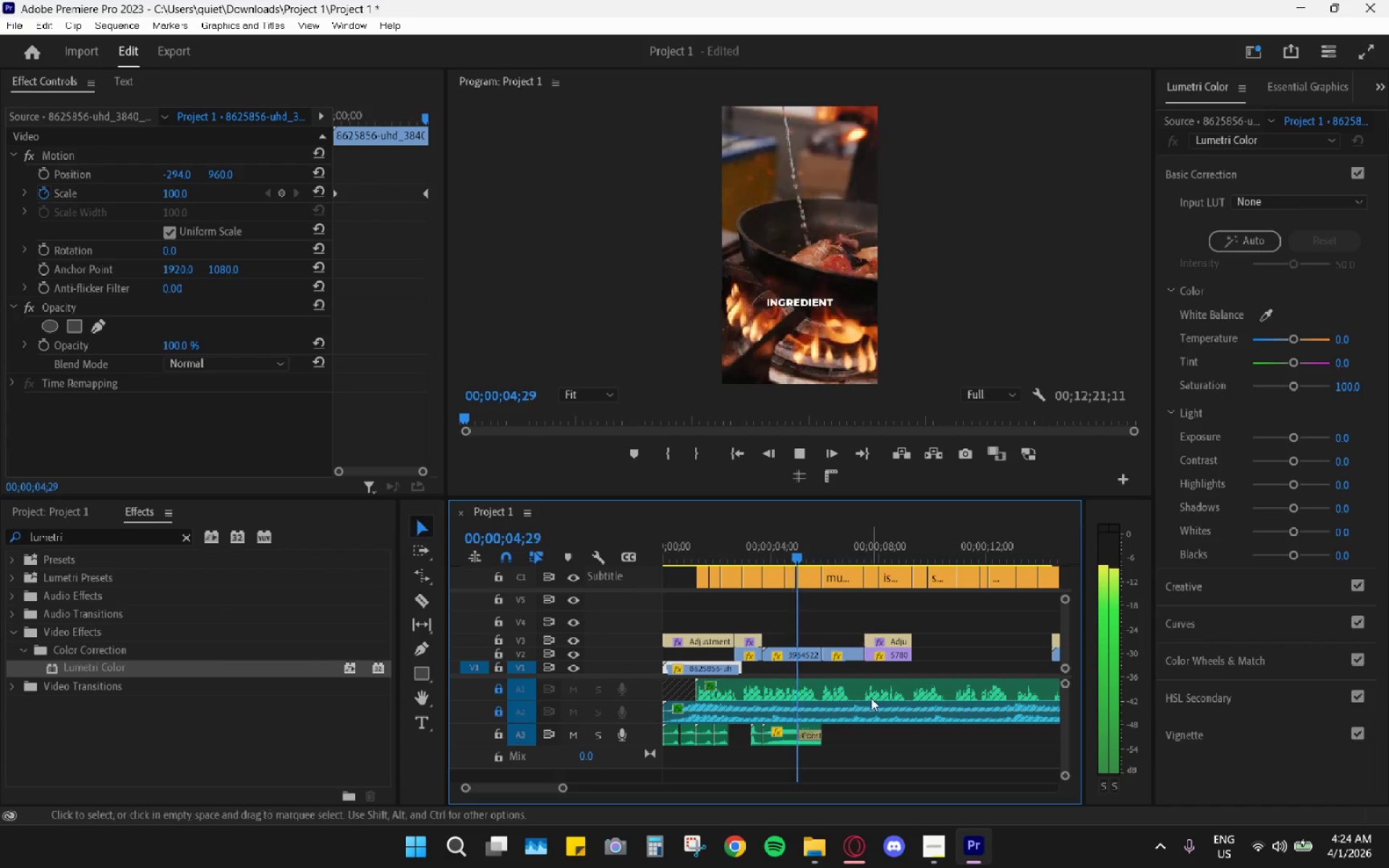 
key(Space)
 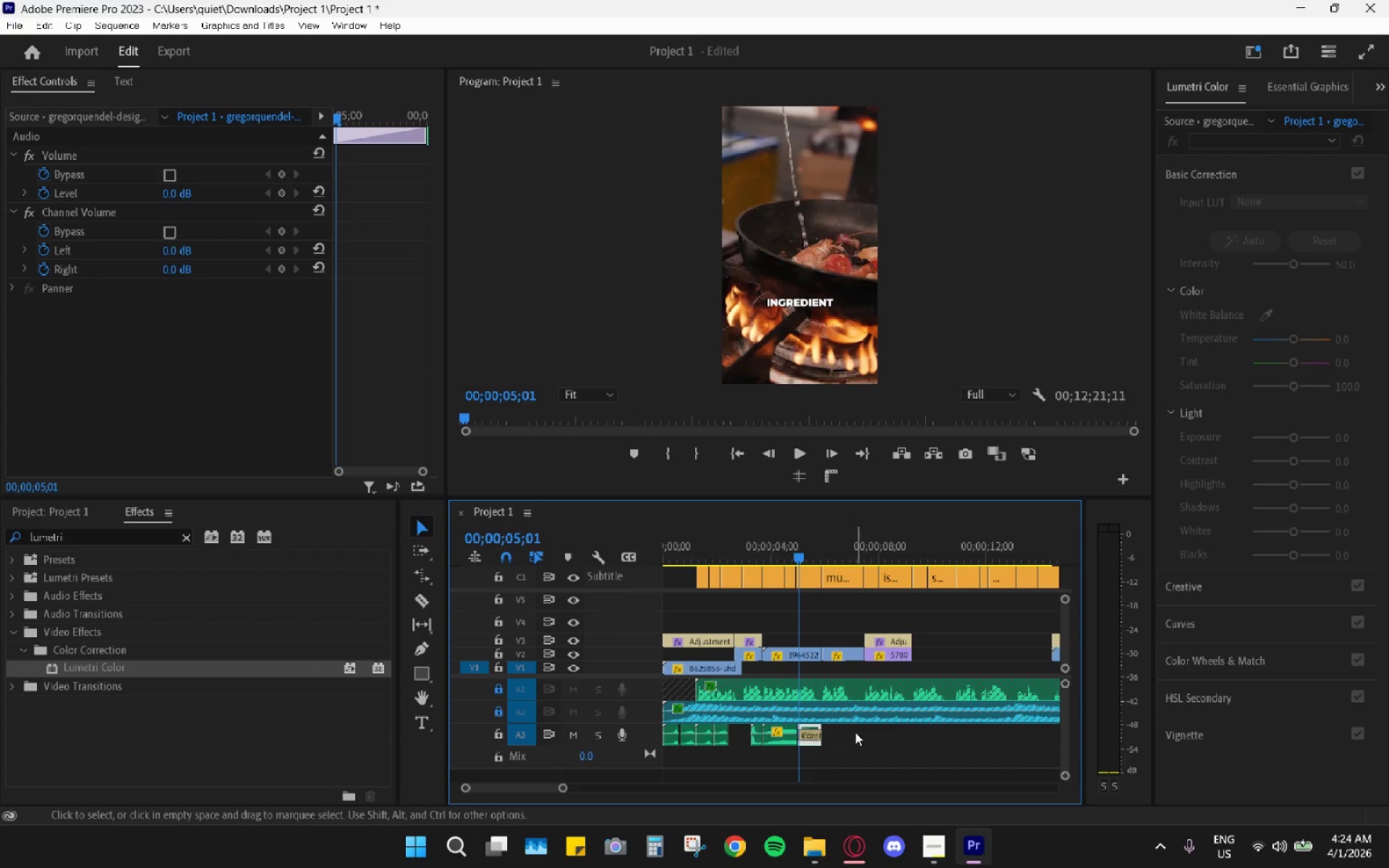 
left_click_drag(start_coordinate=[851, 737], to_coordinate=[755, 740])
 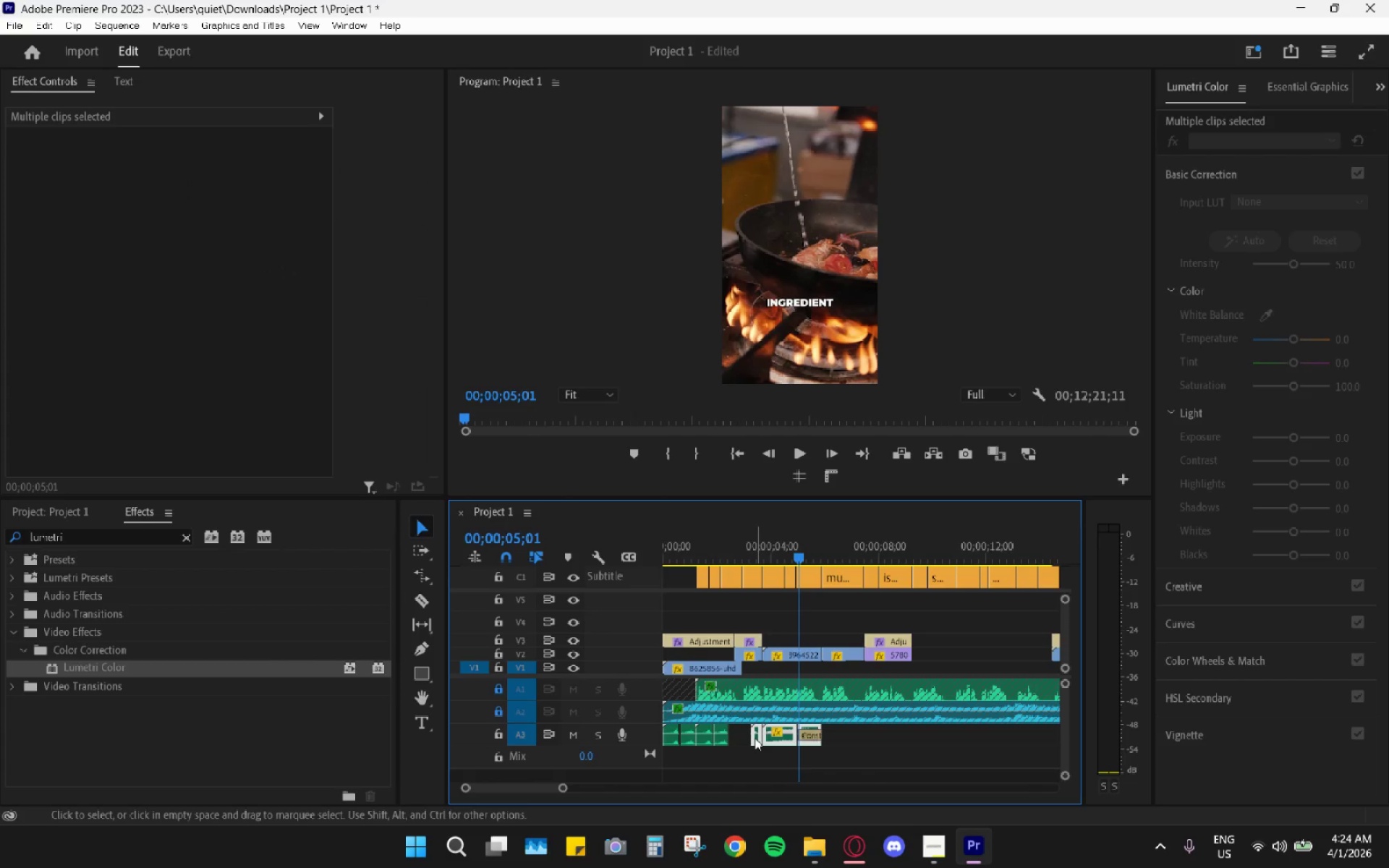 
key(Shift+ShiftLeft)
 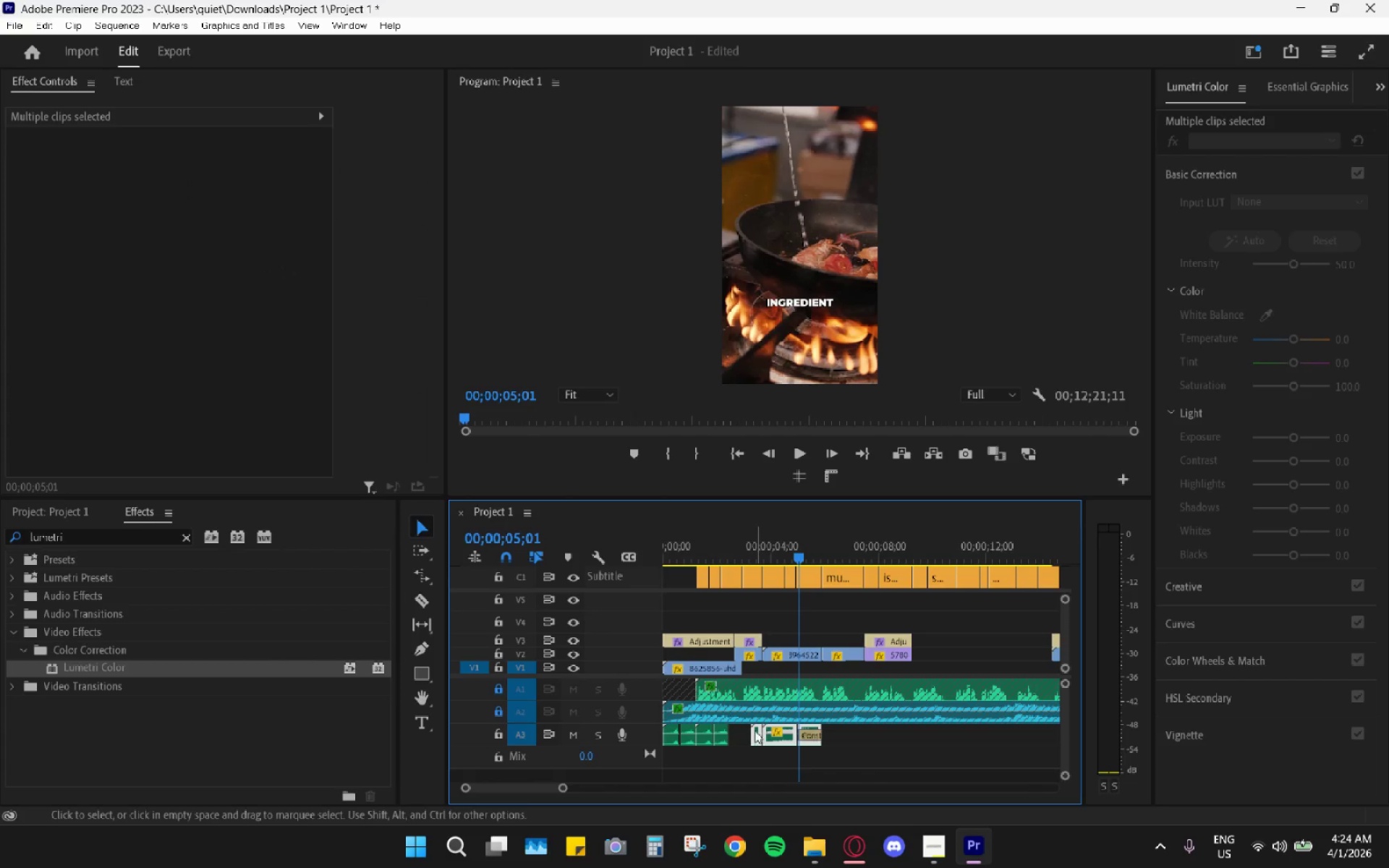 
key(Shift+E)
 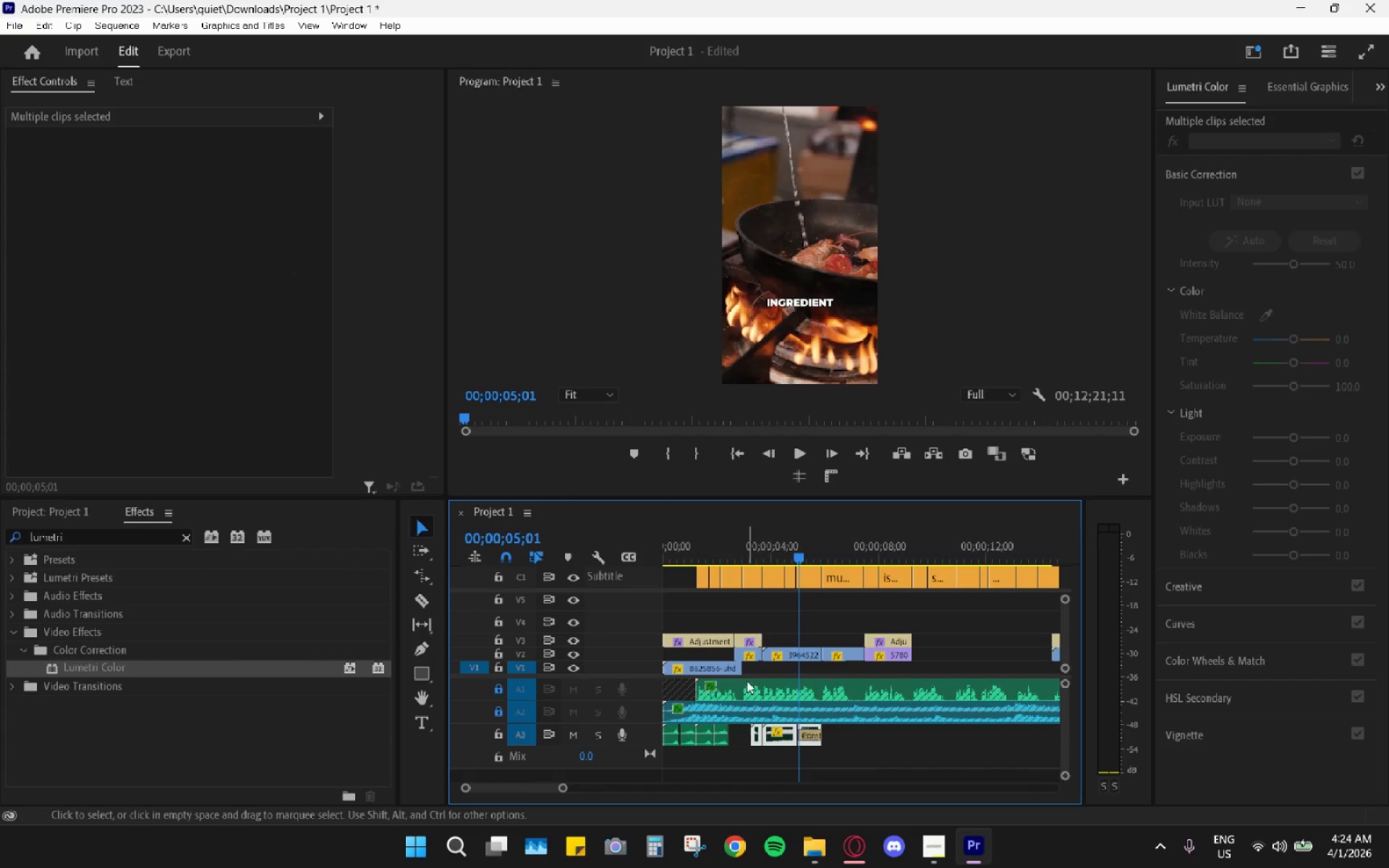 
key(Control+ControlLeft)
 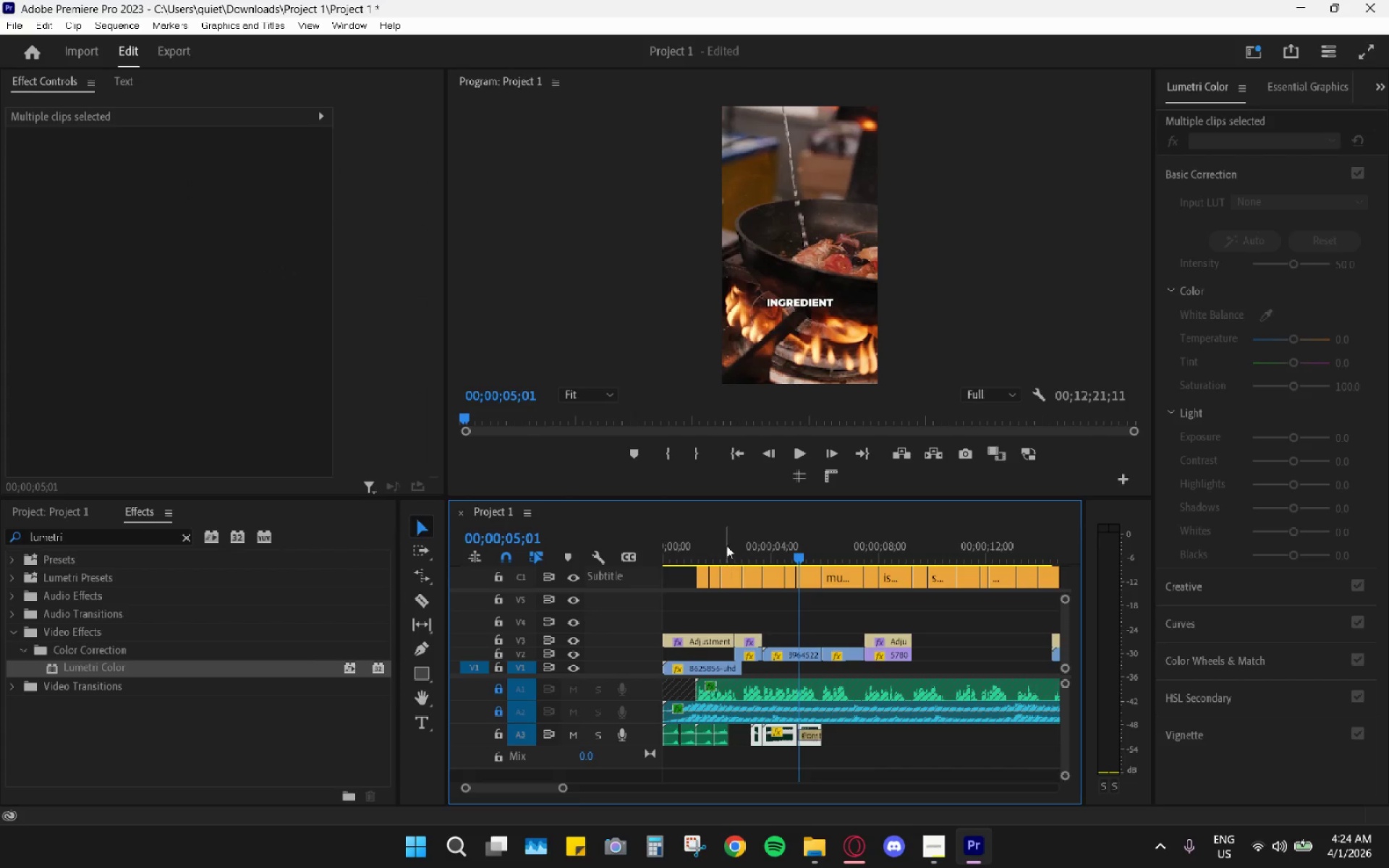 
left_click_drag(start_coordinate=[719, 536], to_coordinate=[598, 540])
 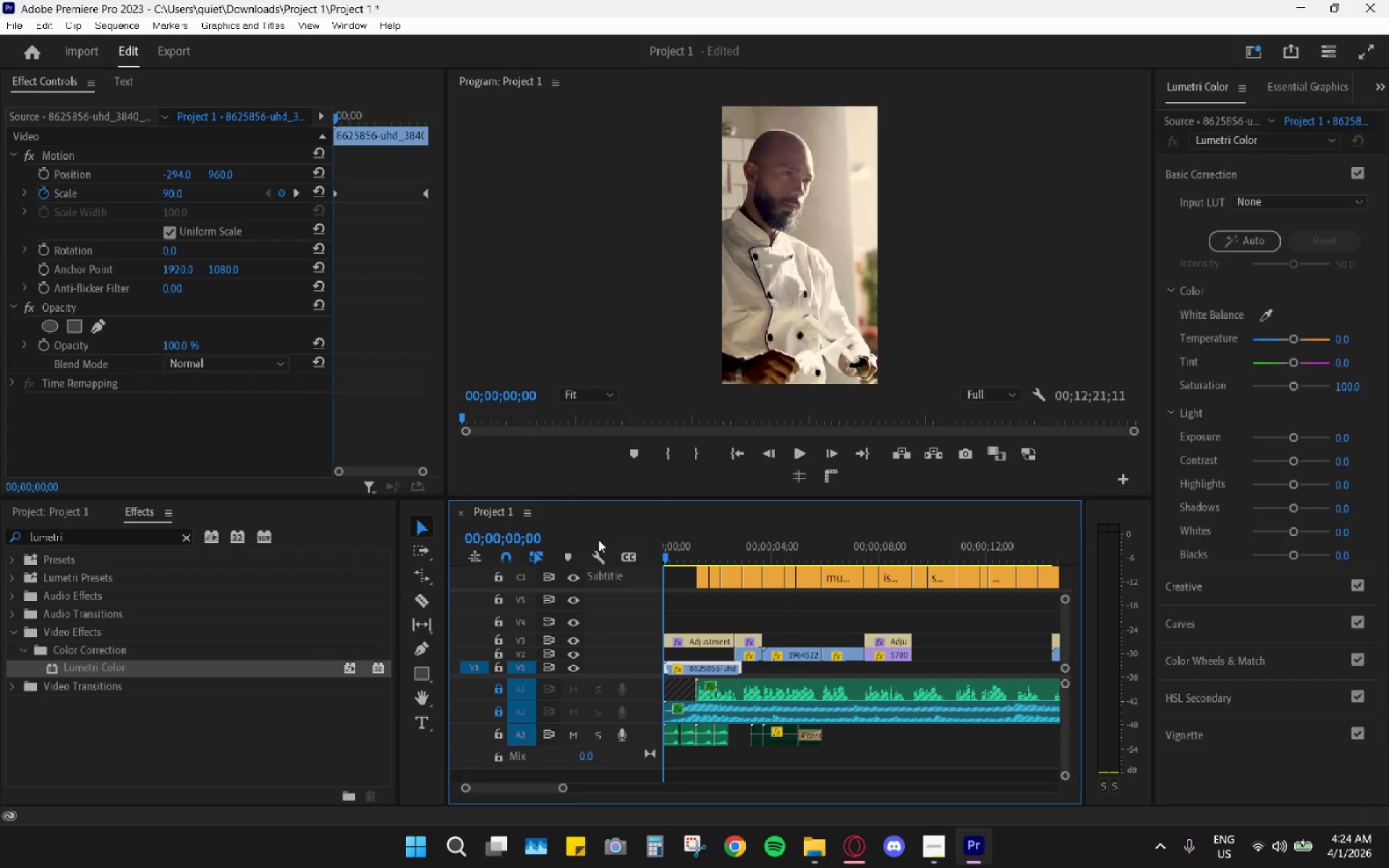 
key(Space)
 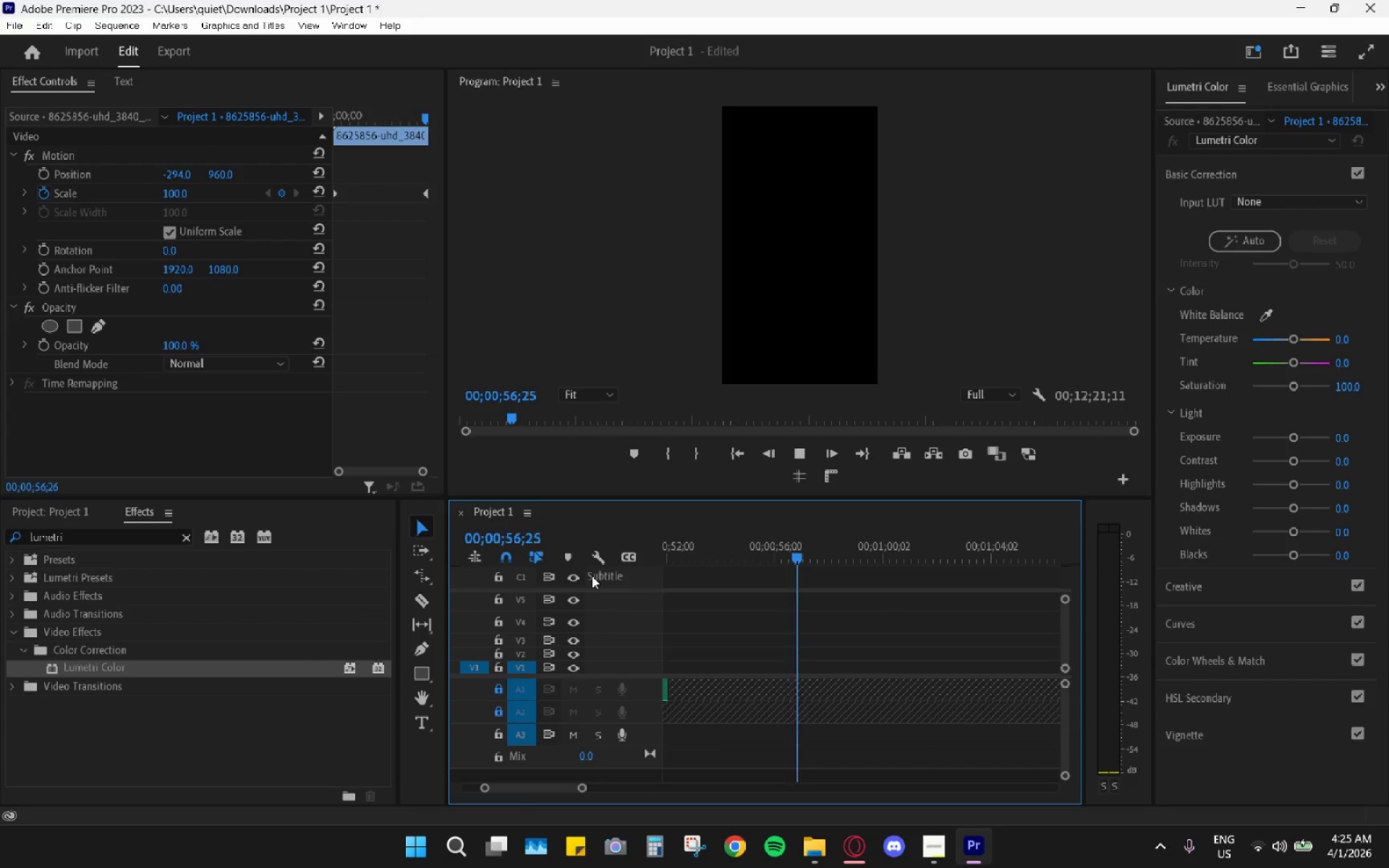 
wait(61.94)
 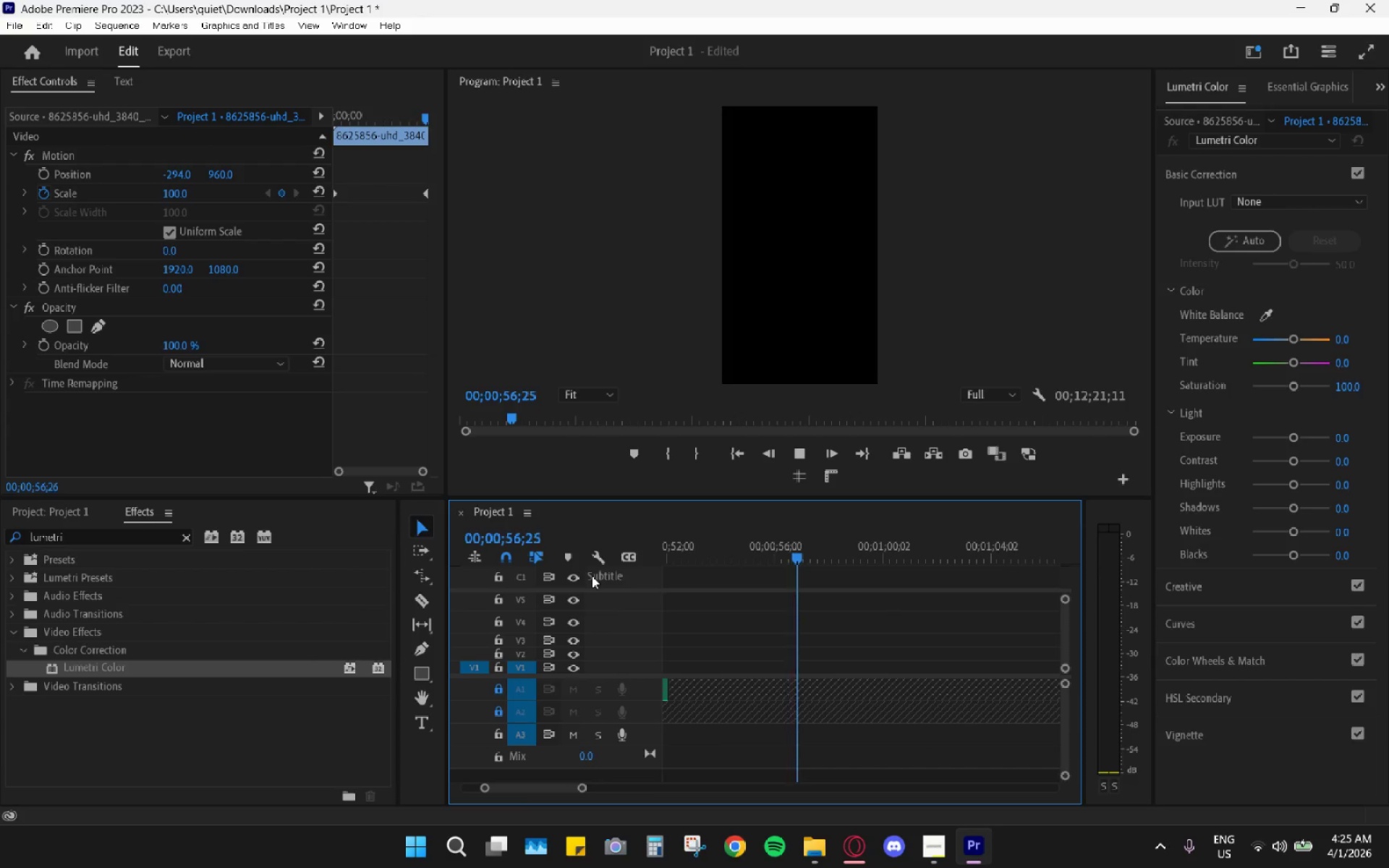 
key(Space)
 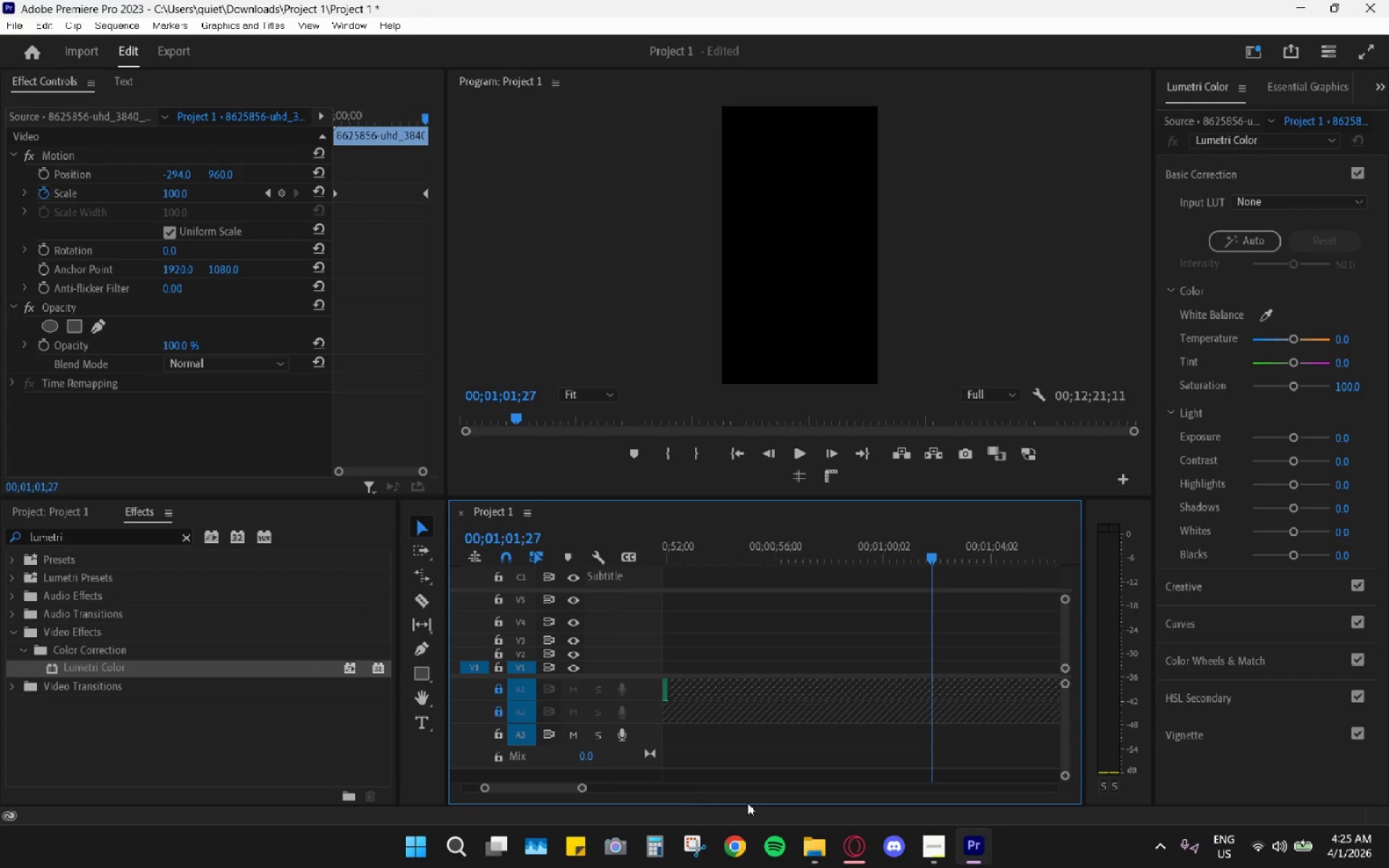 
hold_key(key=AltLeft, duration=1.02)
scroll: coordinate [799, 734], scroll_direction: down, amount: 15.0
 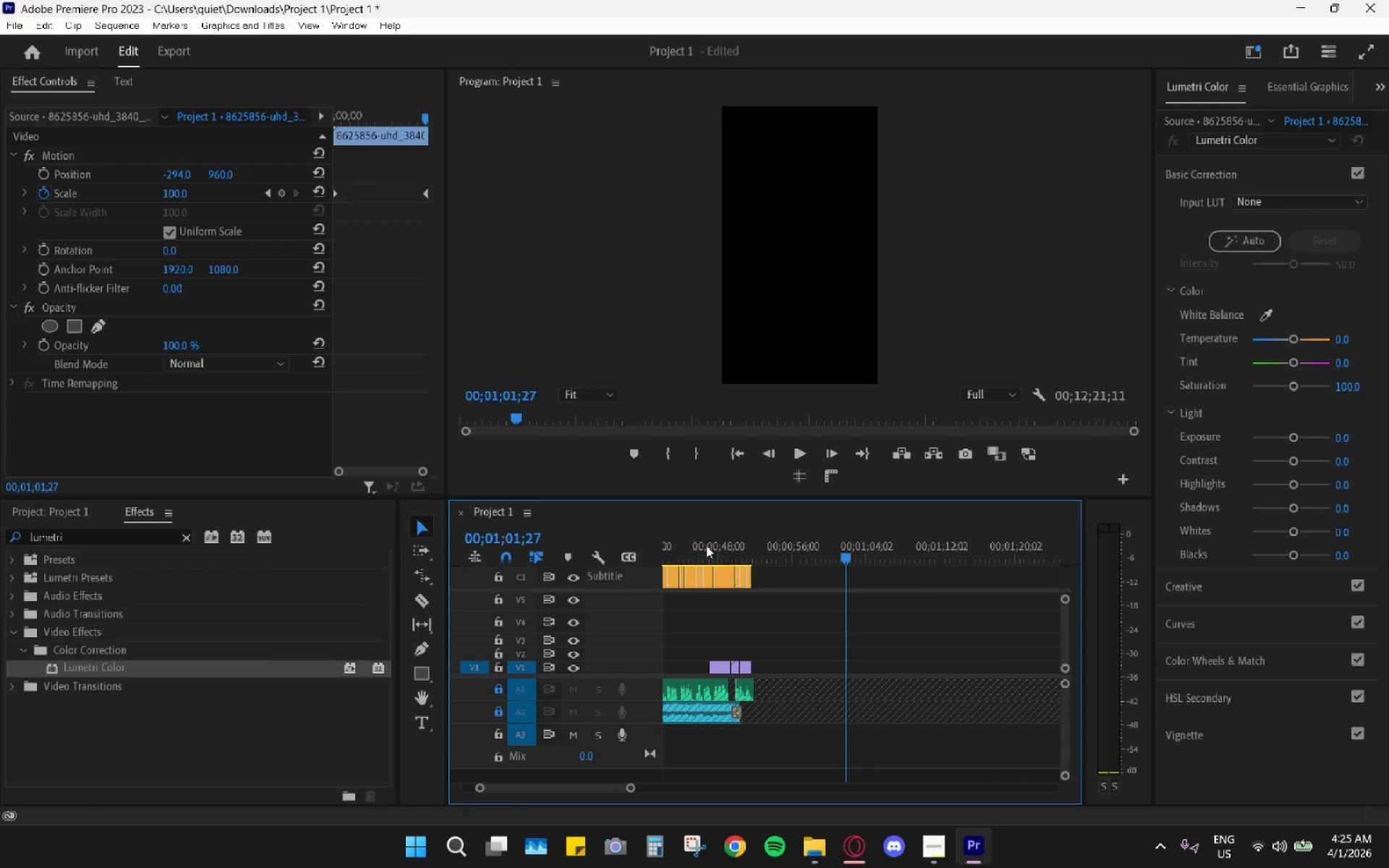 
left_click_drag(start_coordinate=[702, 541], to_coordinate=[577, 537])
 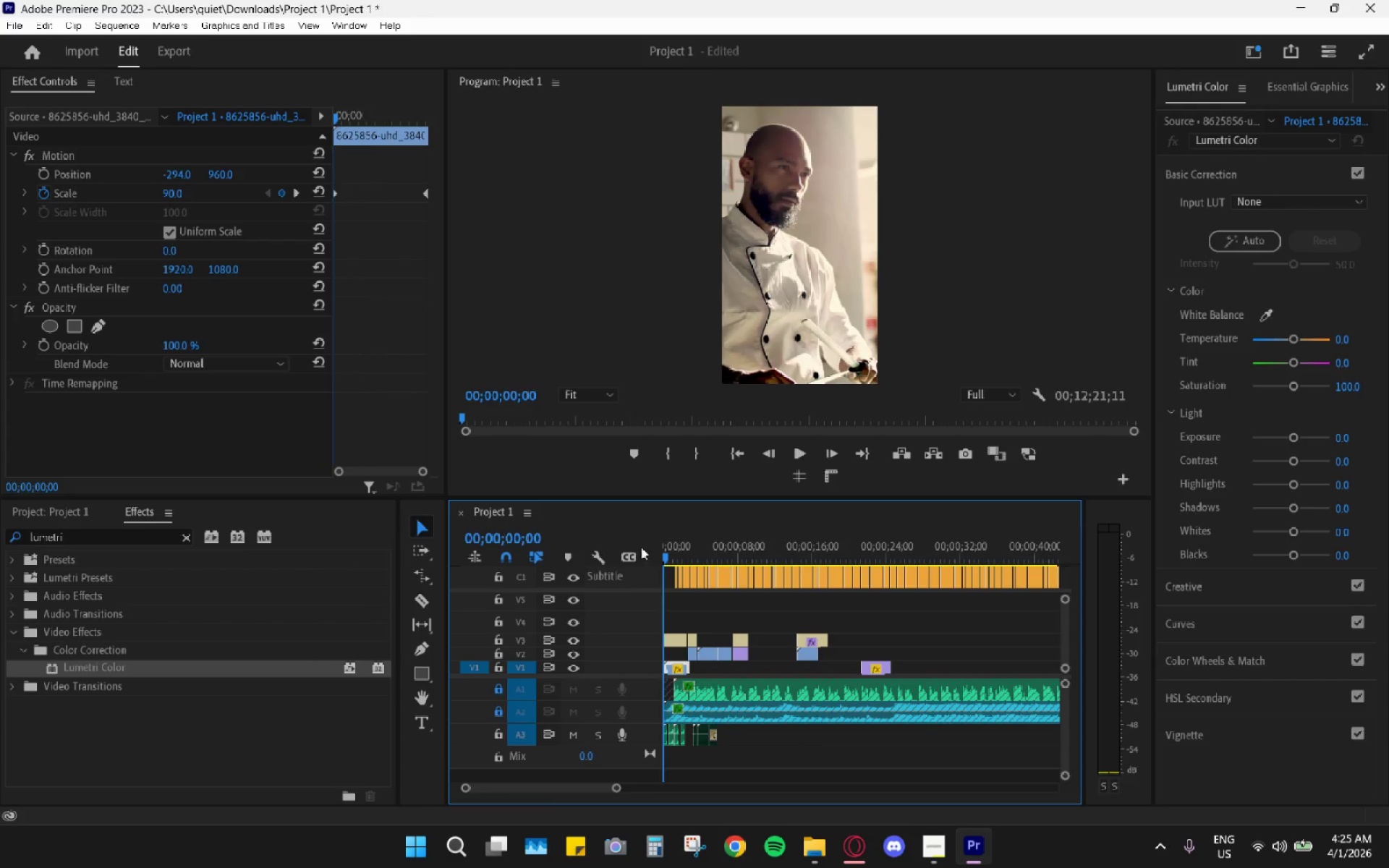 
key(Space)
 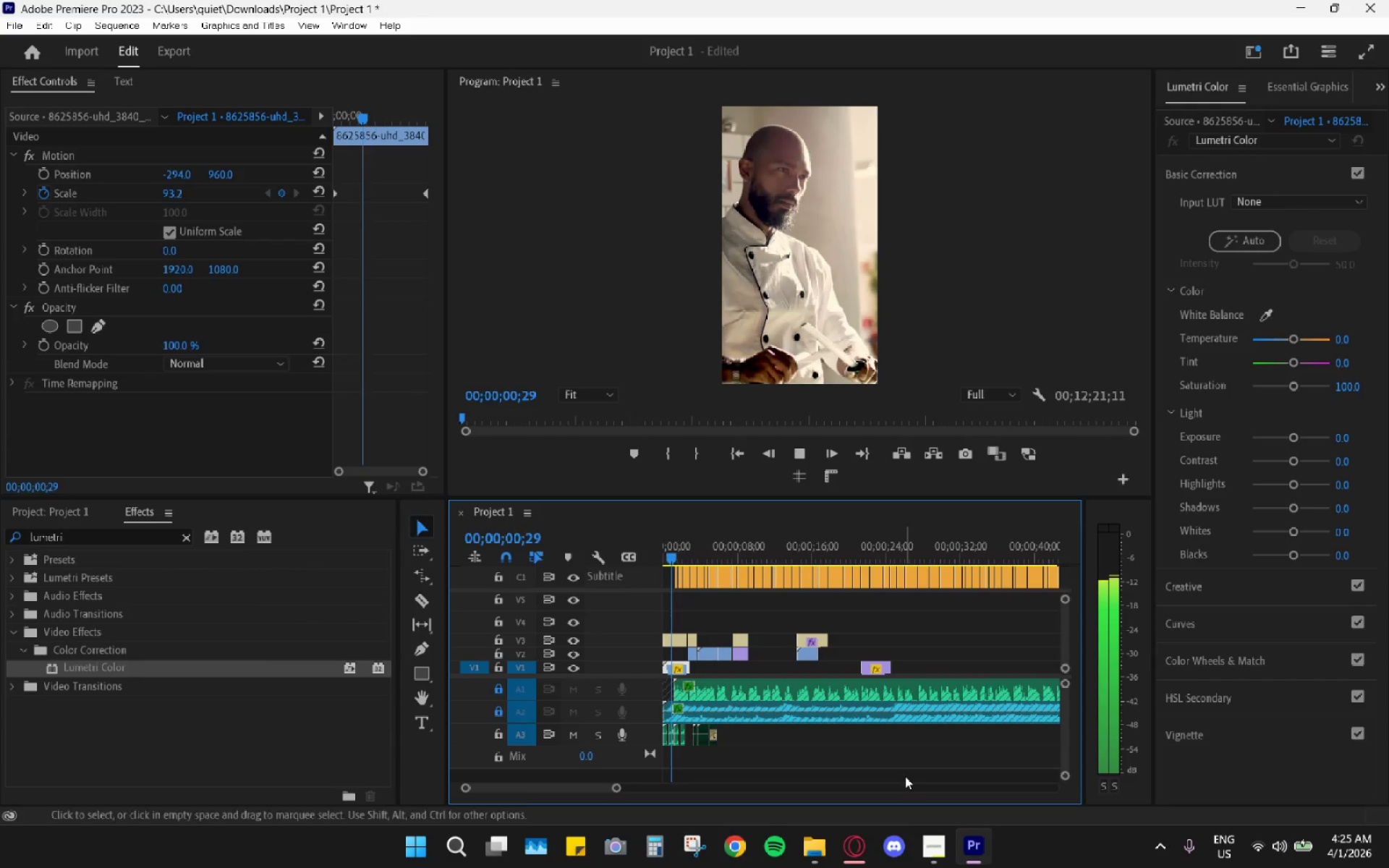 
left_click([923, 840])